 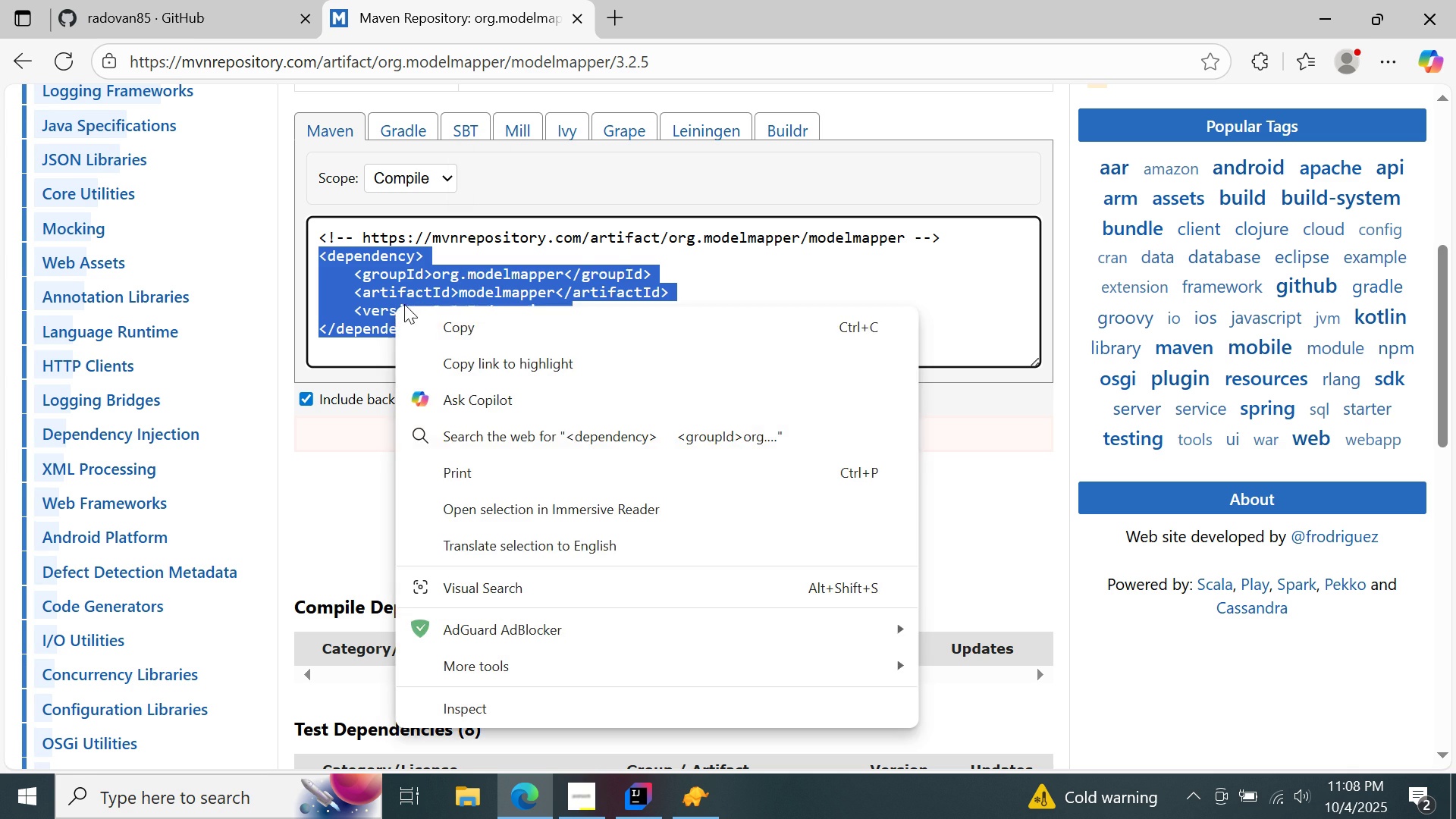 
double_click([463, 322])
 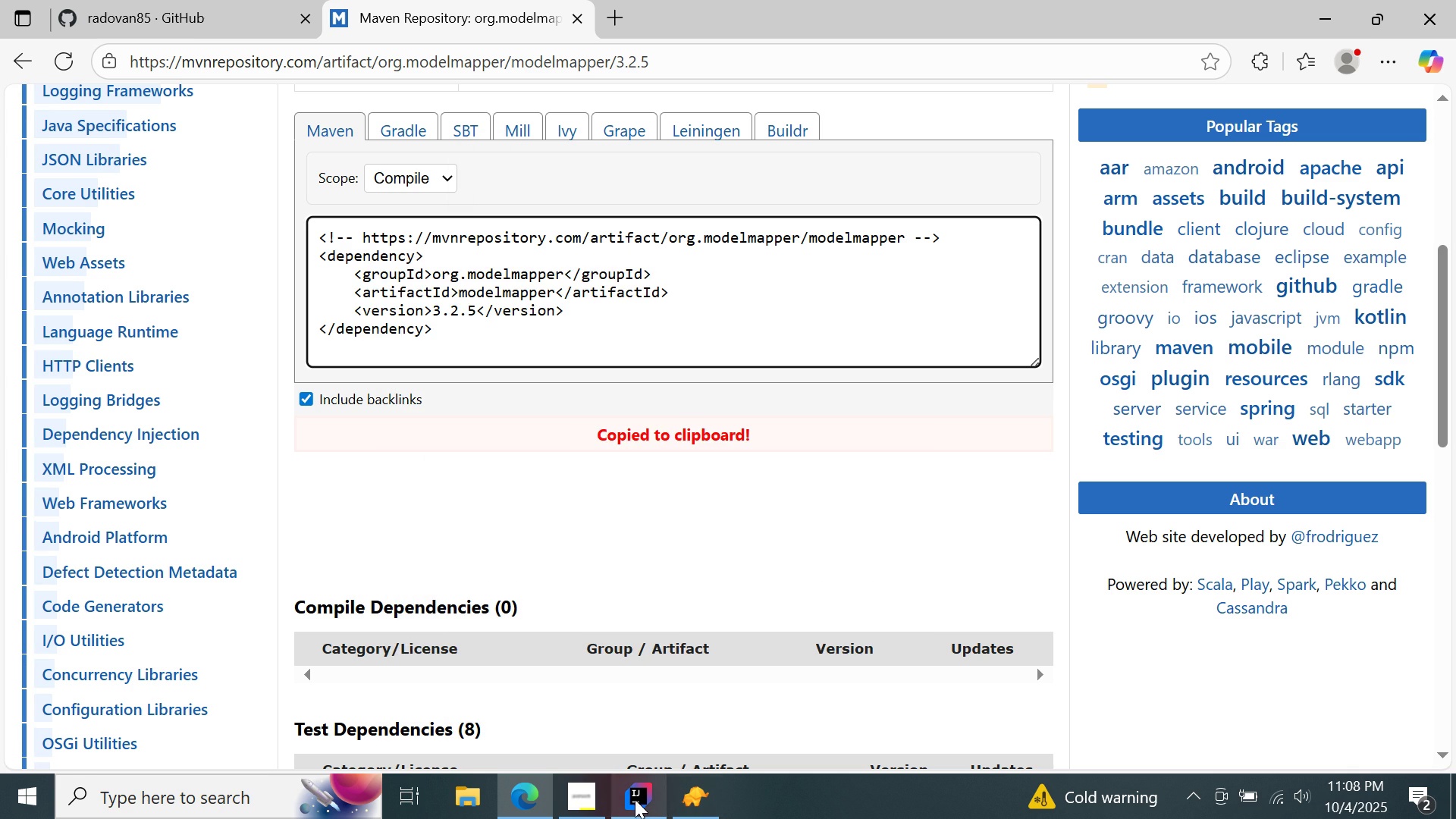 
left_click([635, 799])
 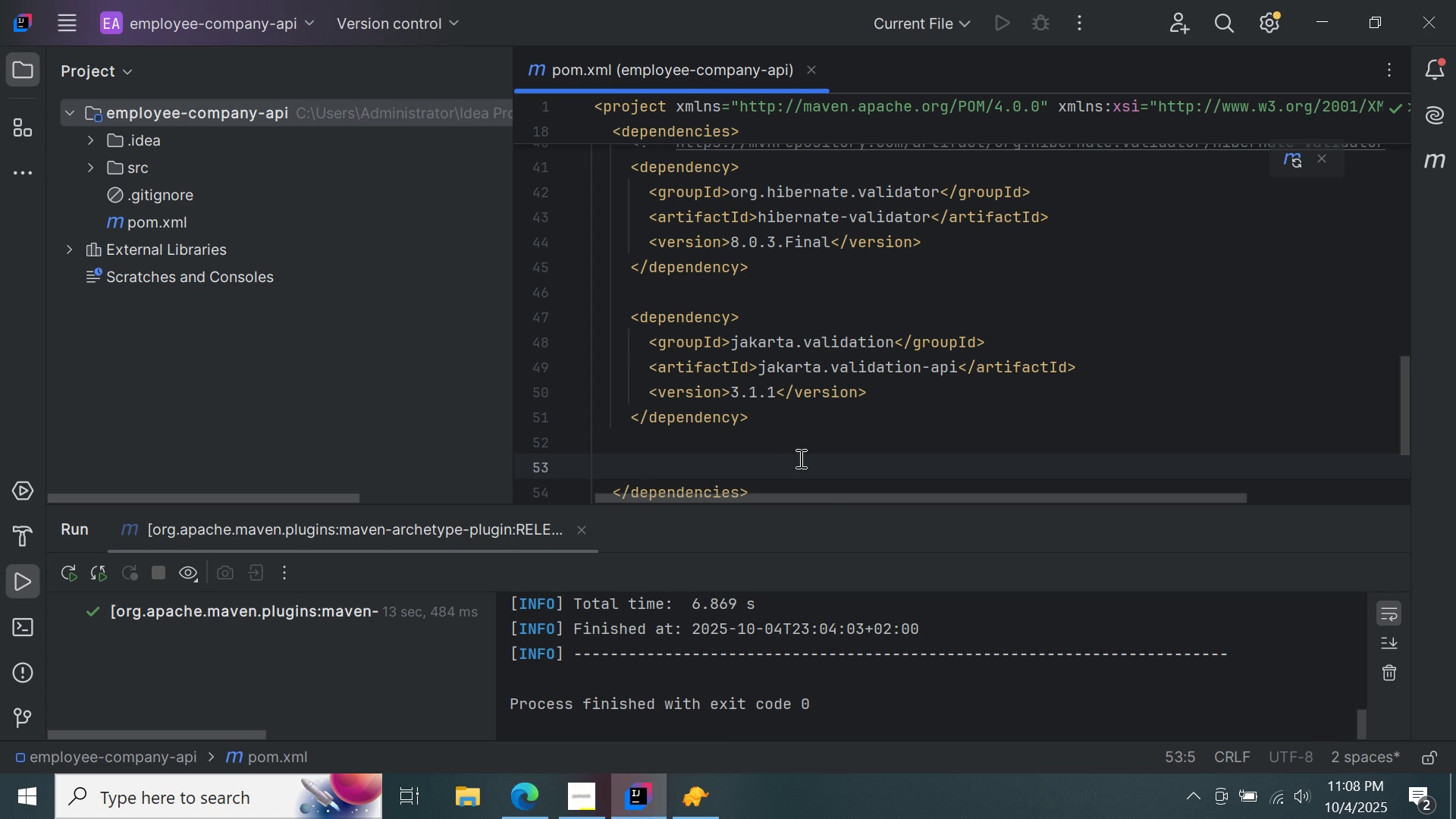 
key(Control+ControlLeft)
 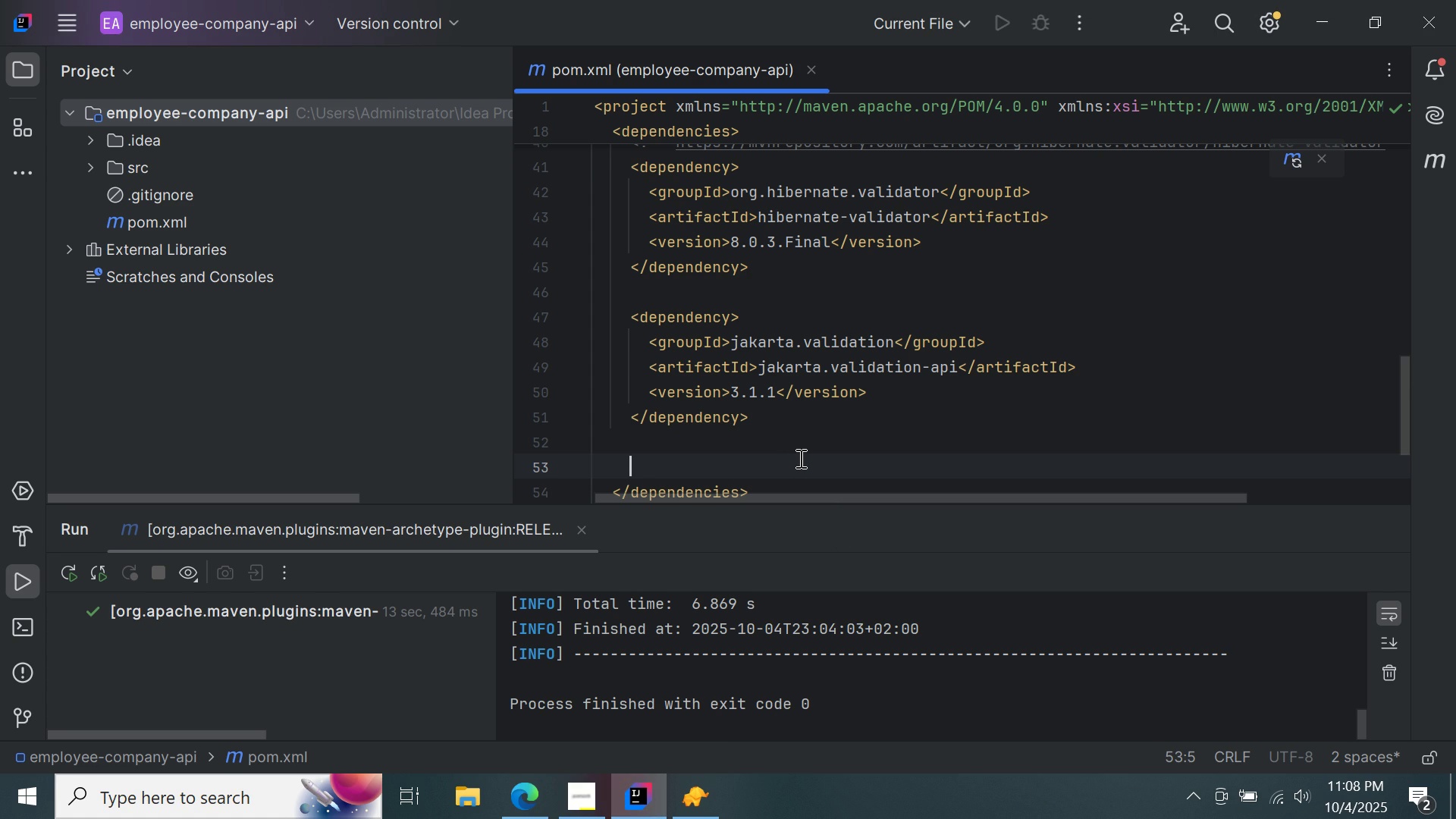 
key(Control+V)
 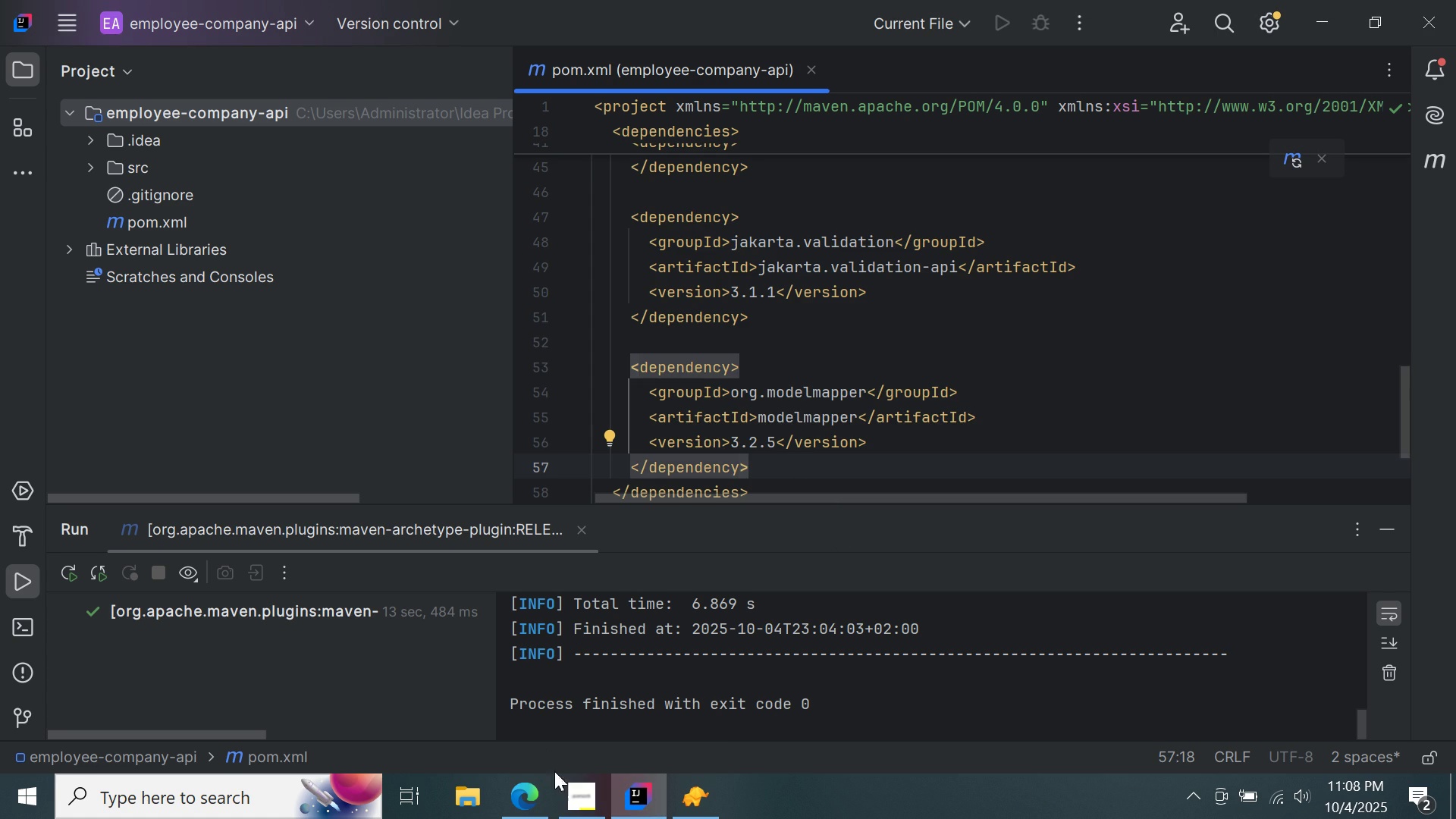 
left_click([532, 798])
 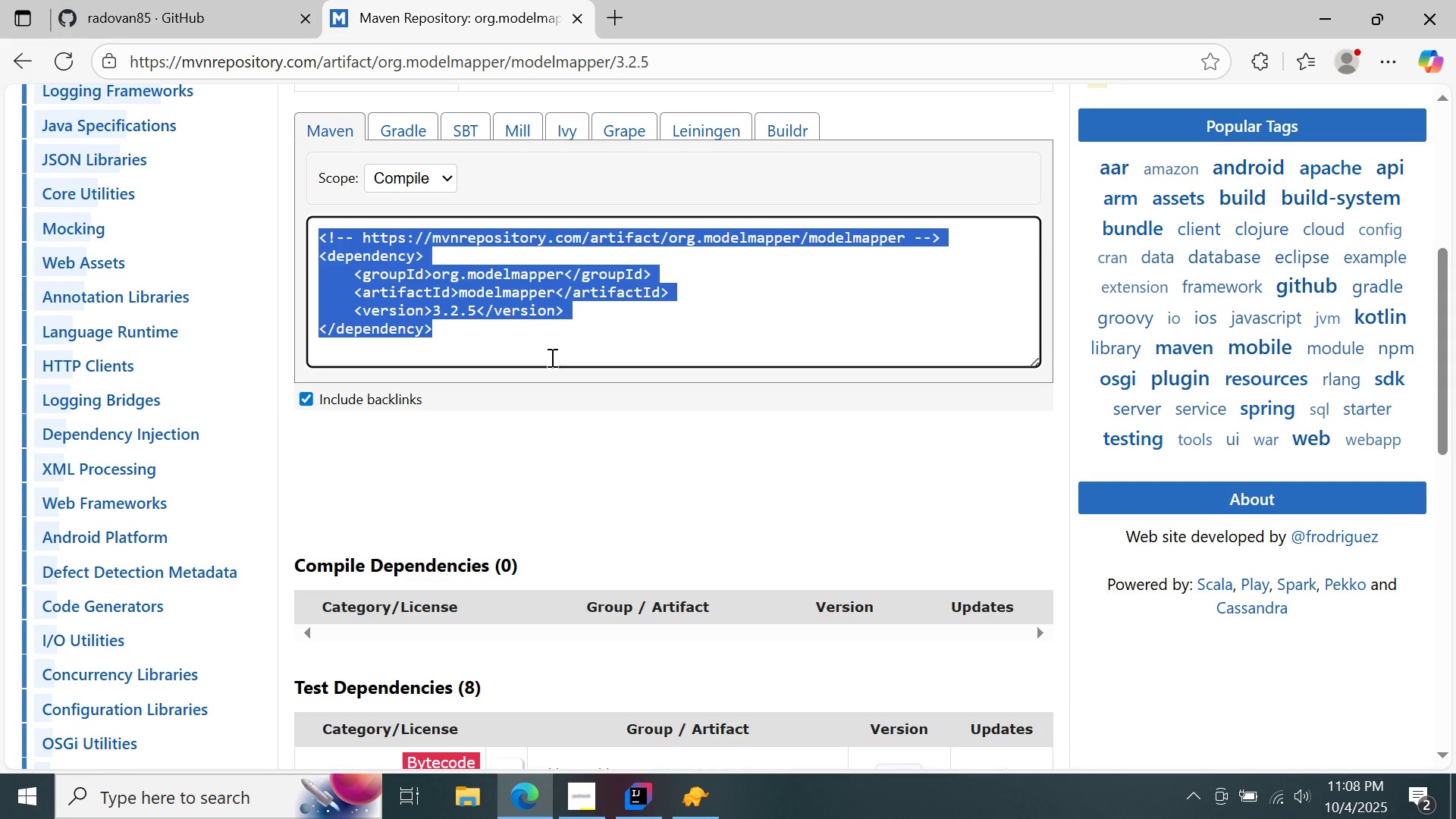 
scroll: coordinate [556, 353], scroll_direction: up, amount: 11.0
 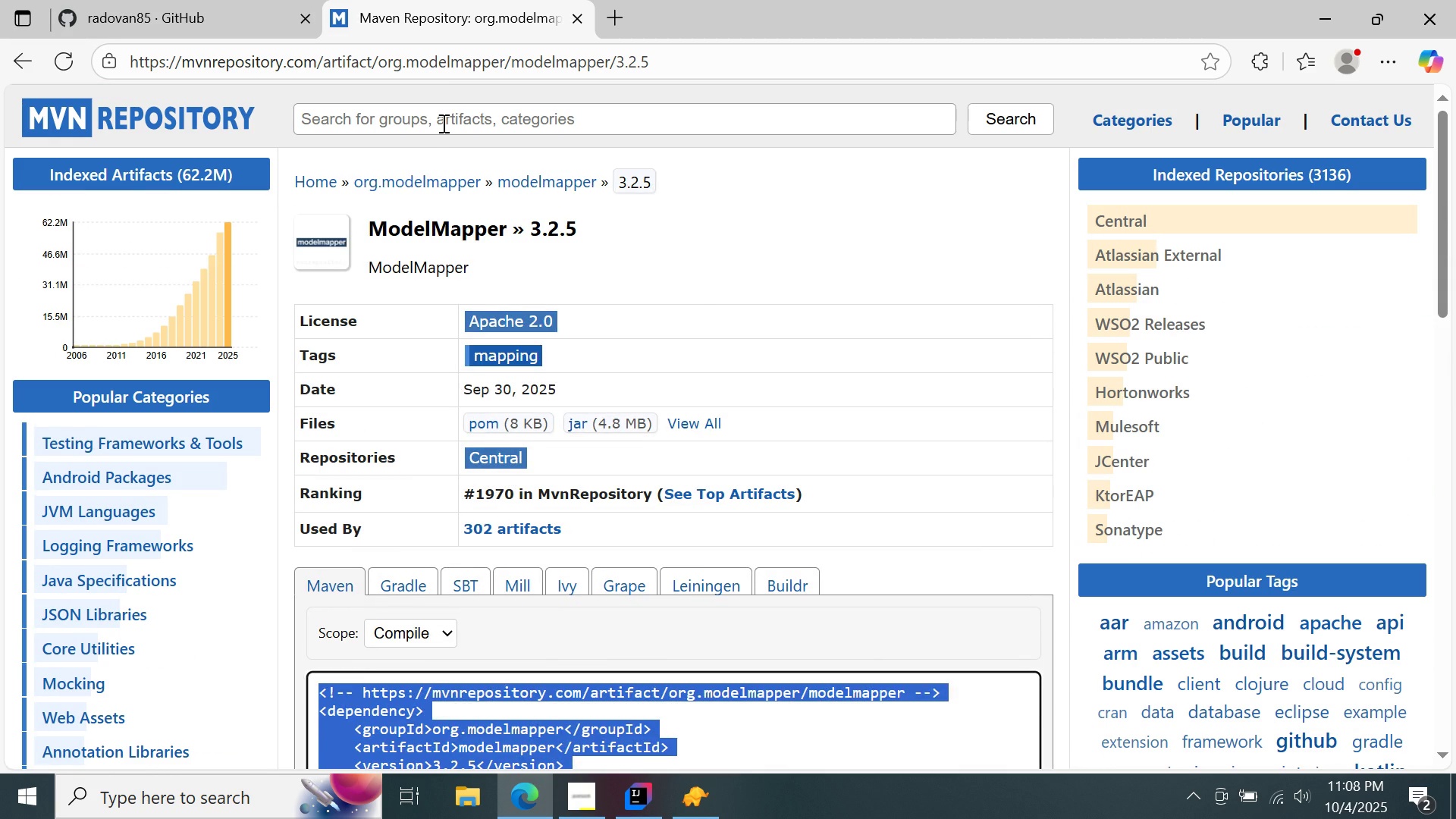 
double_click([442, 123])
 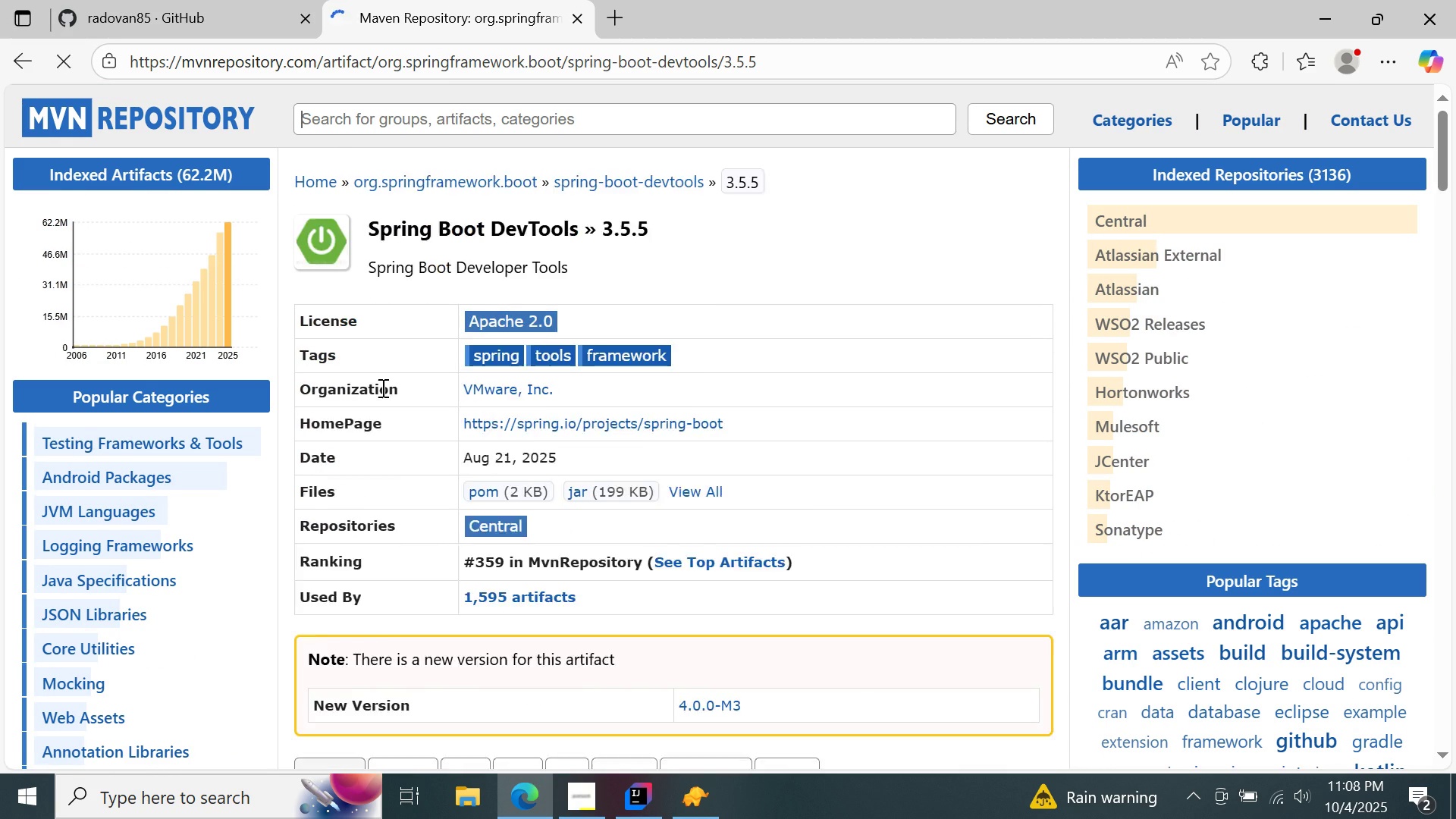 
type(devtools)
 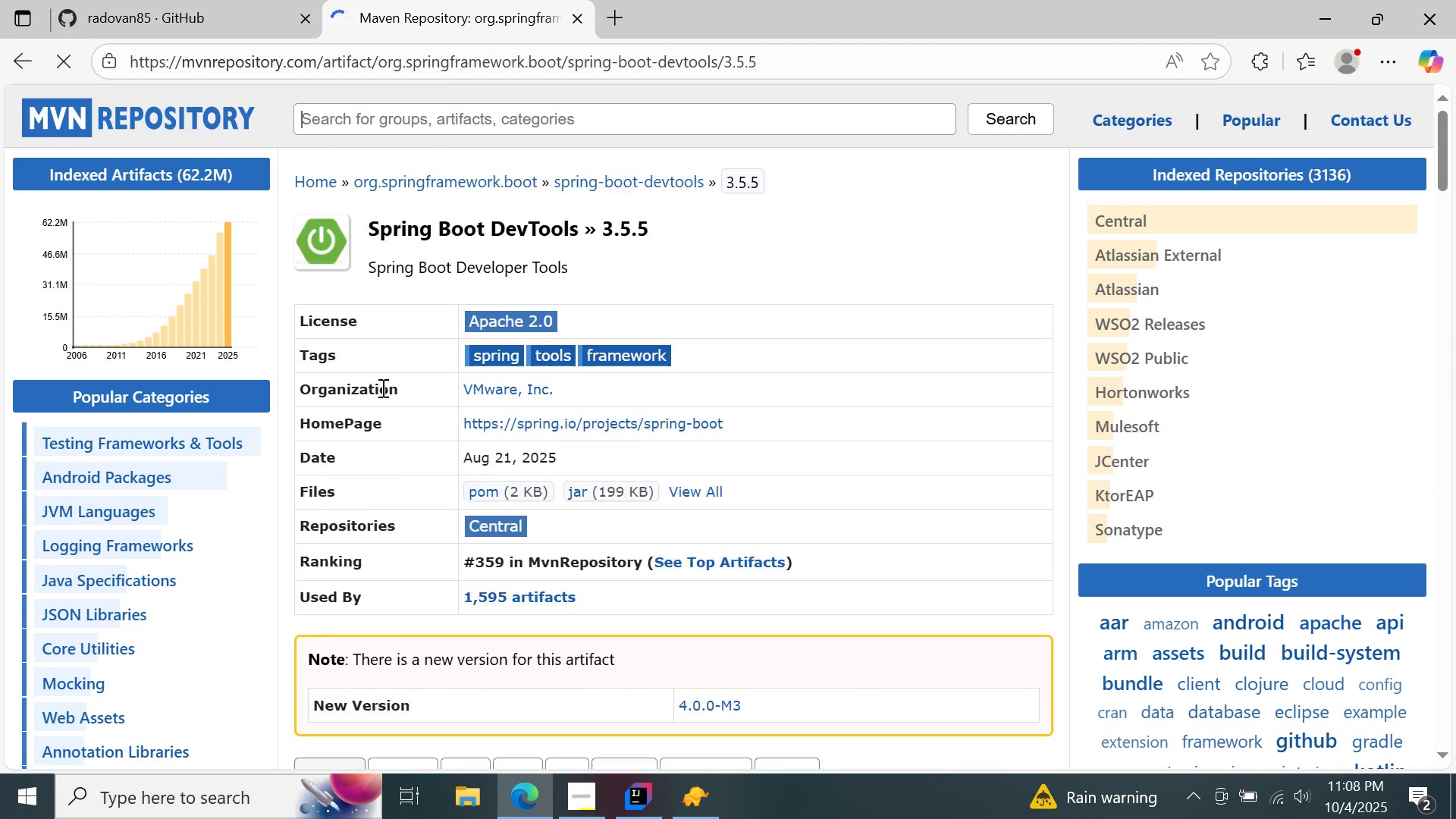 
double_click([1021, 127])
 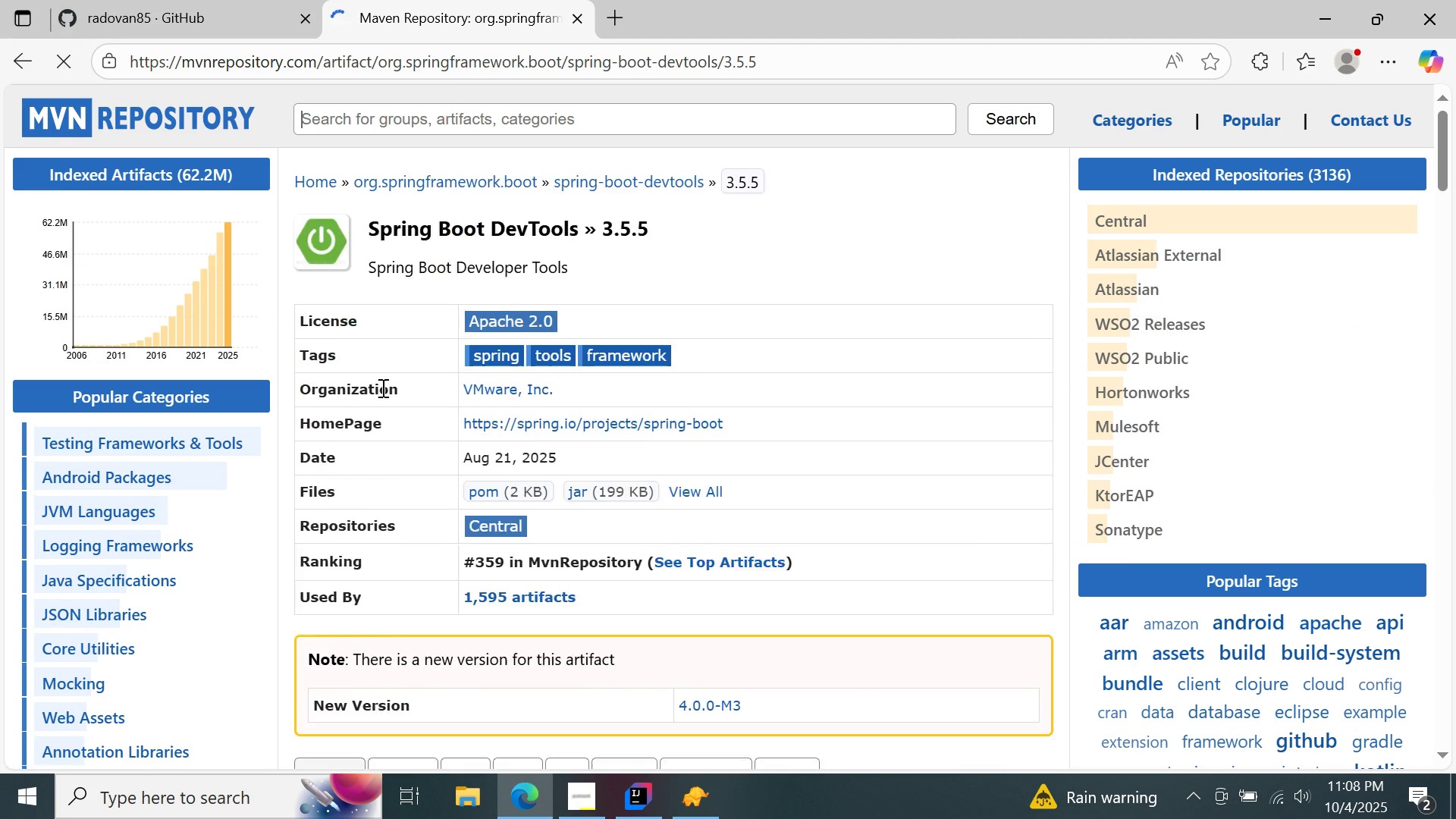 
scroll: coordinate [927, 107], scroll_direction: up, amount: 1.0
 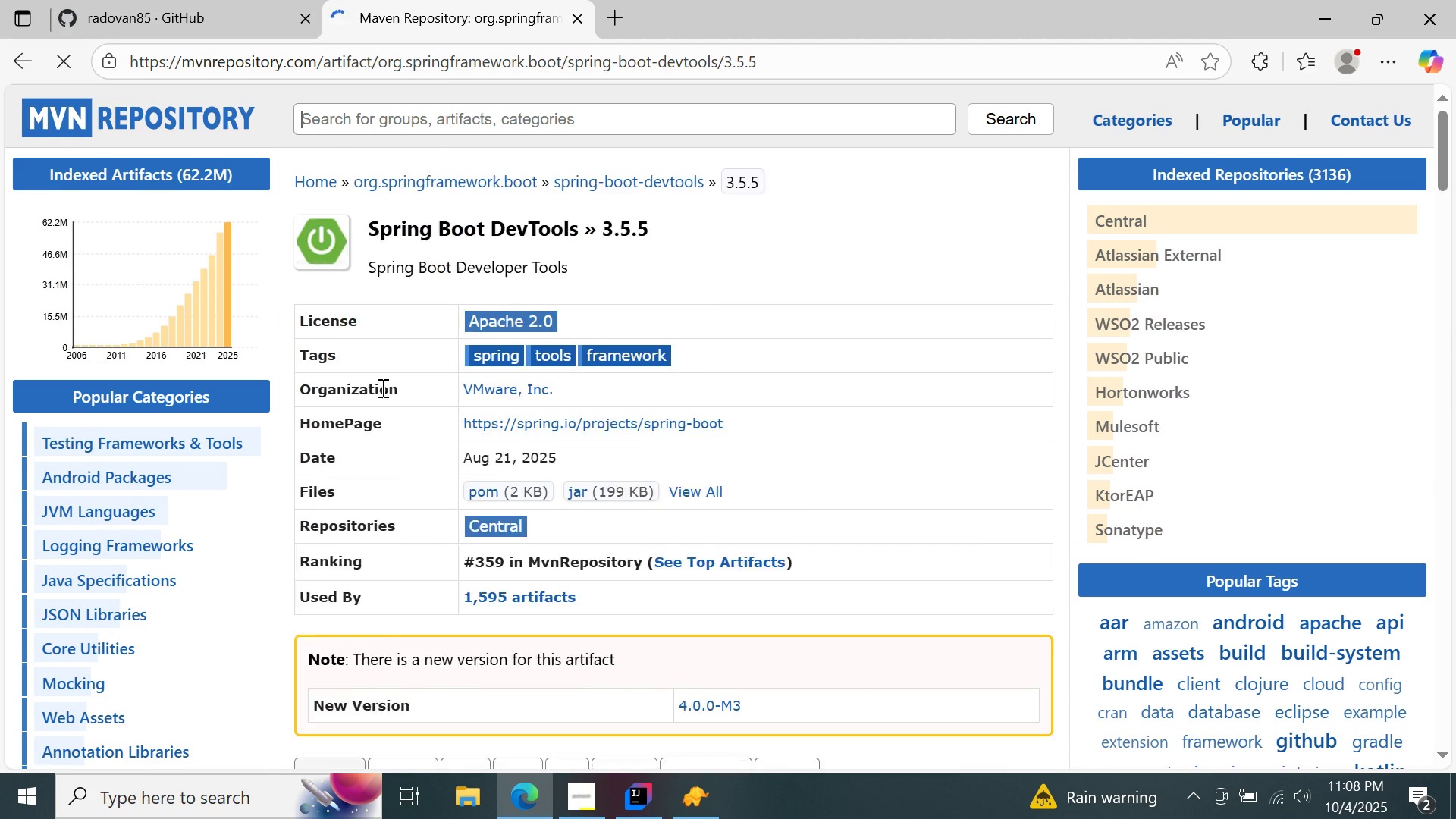 
double_click([447, 246])
 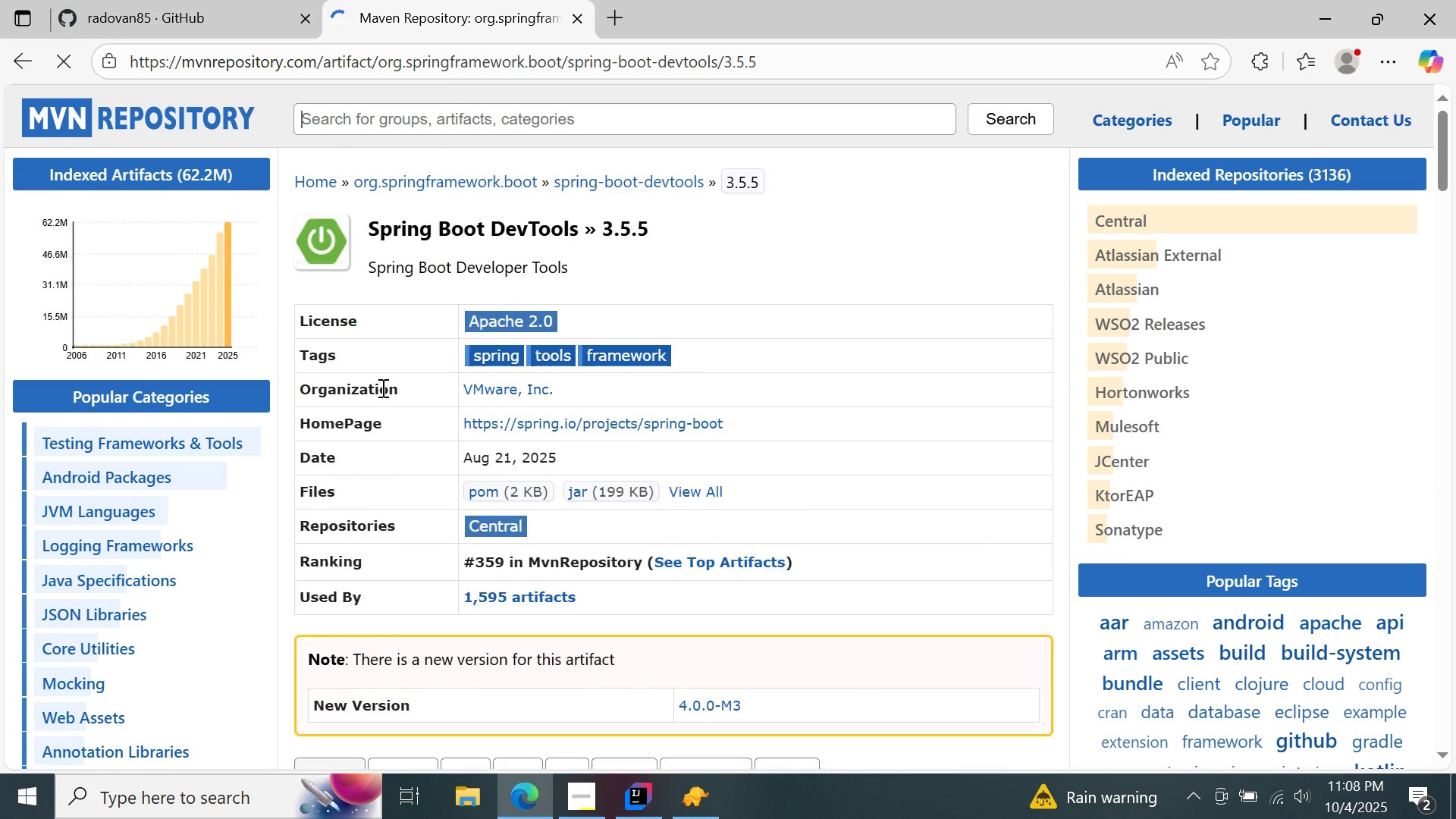 
scroll: coordinate [441, 248], scroll_direction: down, amount: 3.0
 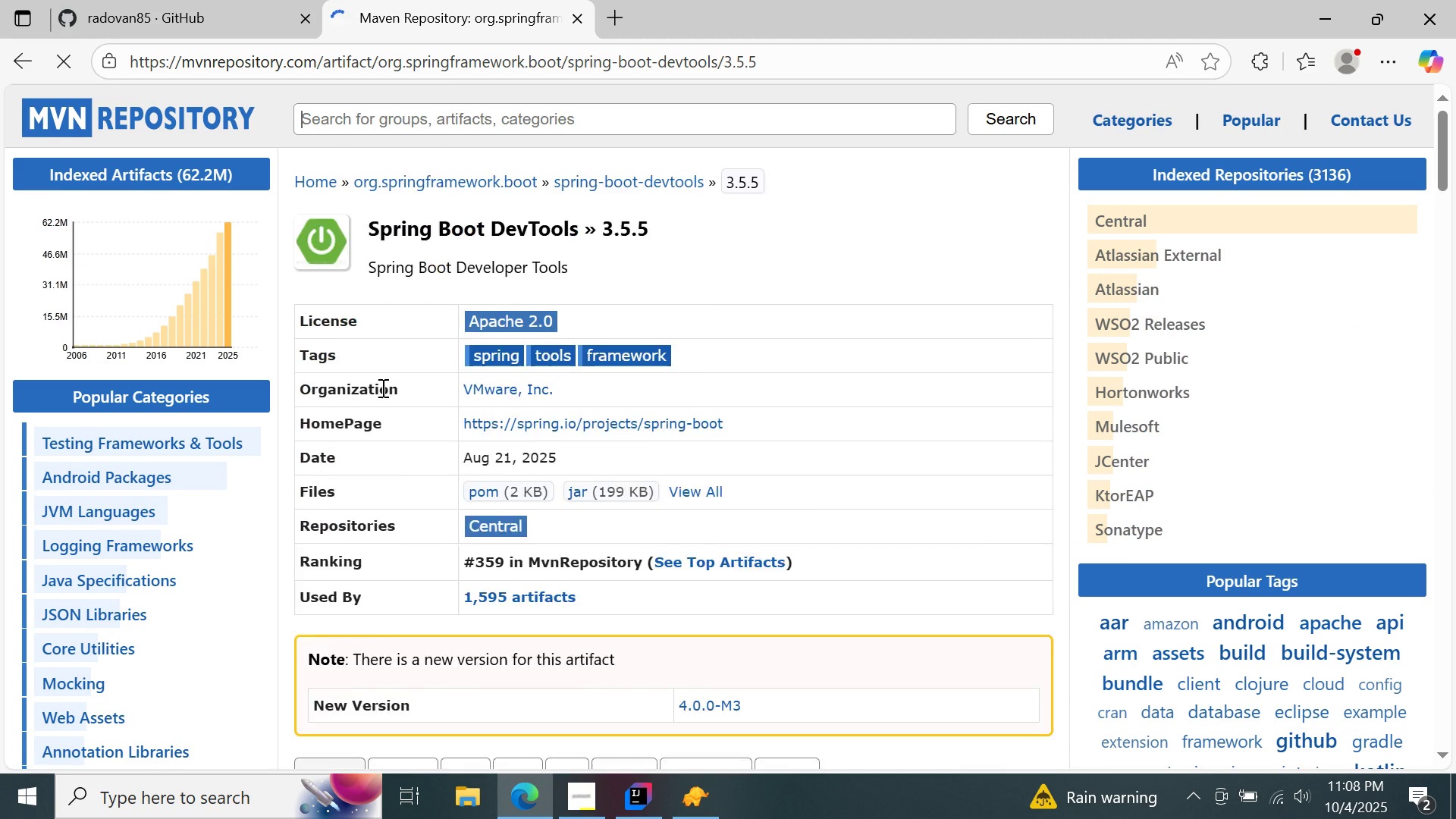 
double_click([381, 388])
 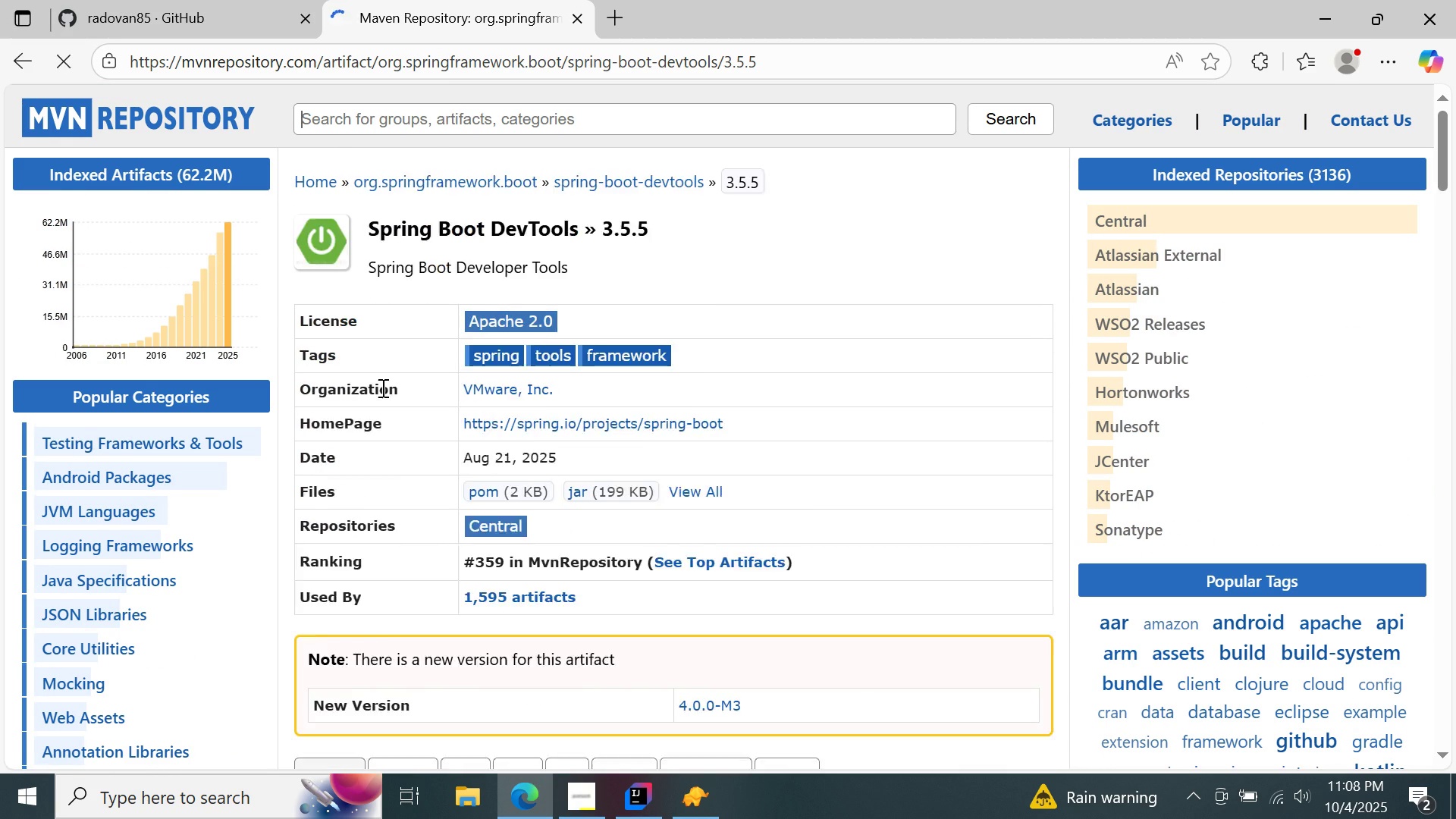 
scroll: coordinate [381, 388], scroll_direction: down, amount: 3.0
 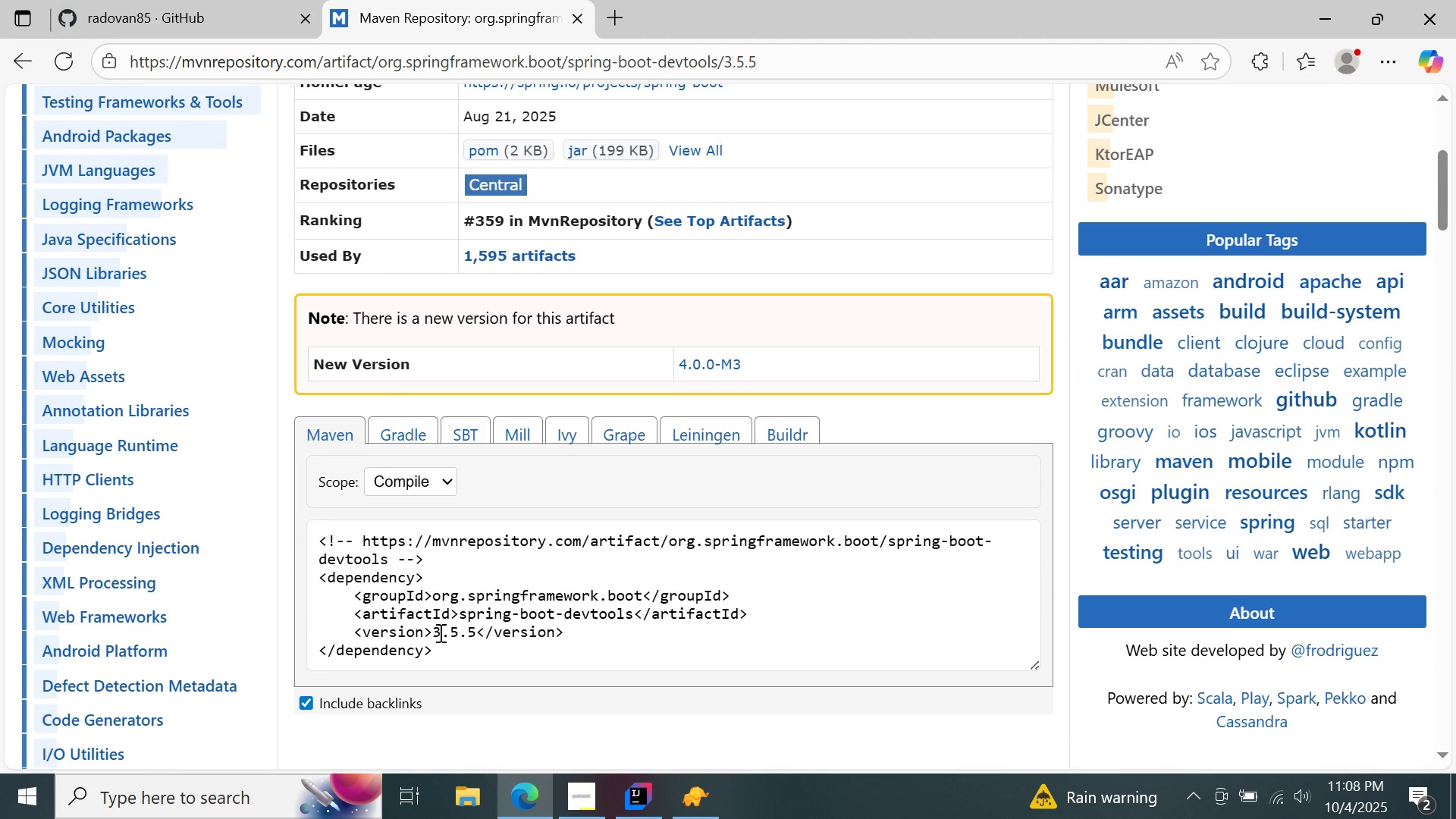 
double_click([440, 634])
 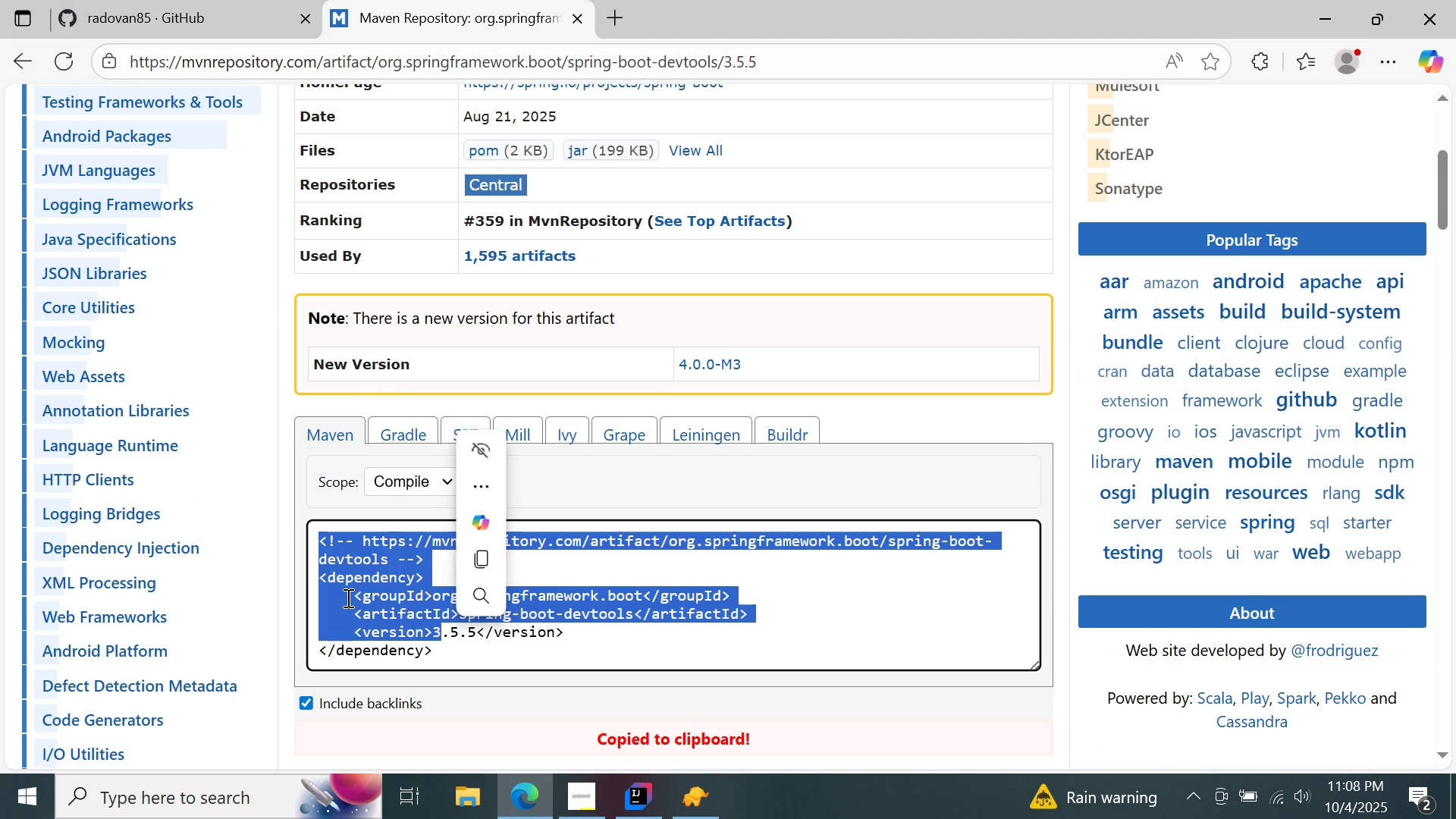 
left_click([347, 598])
 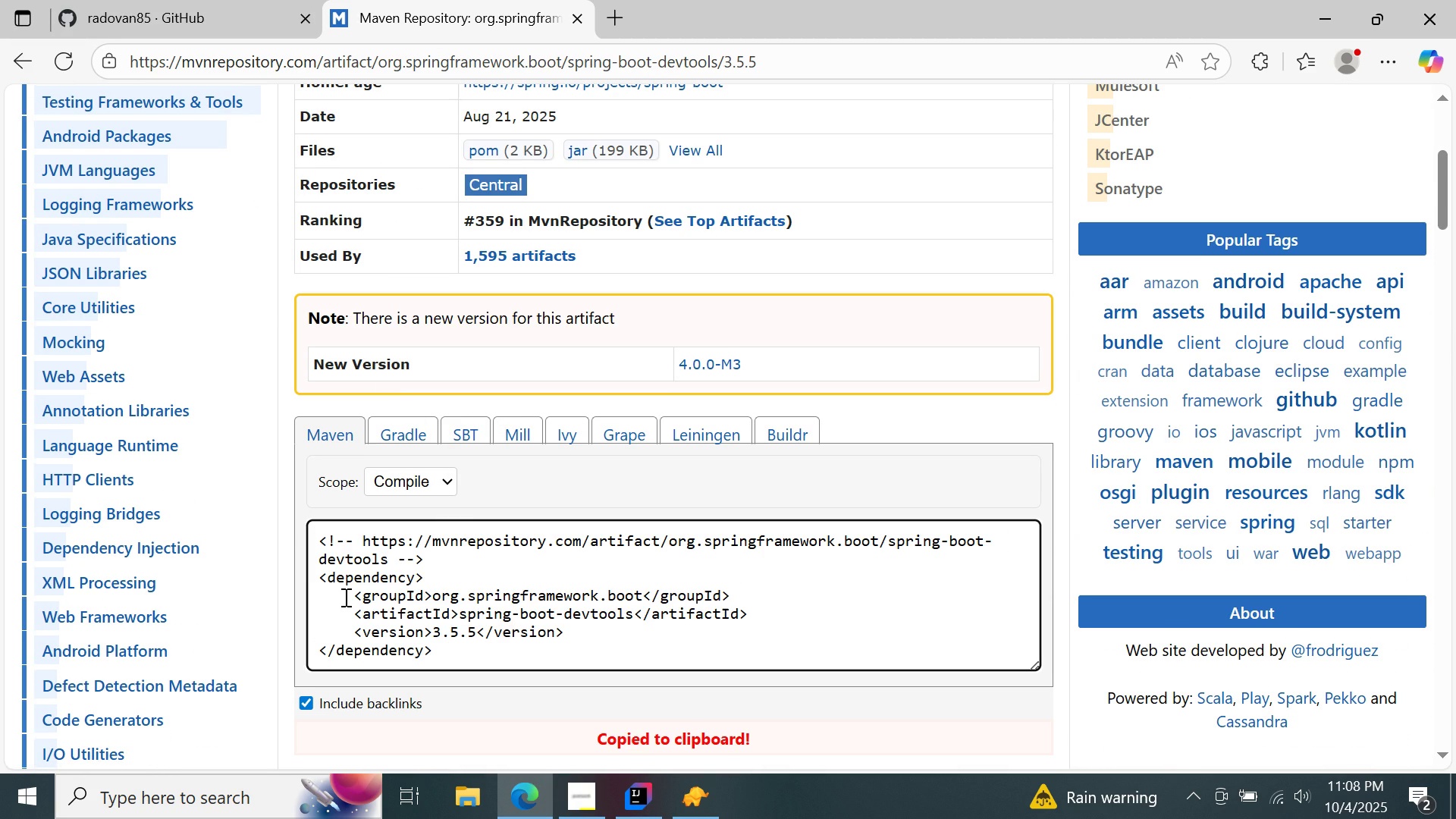 
left_click([344, 597])